 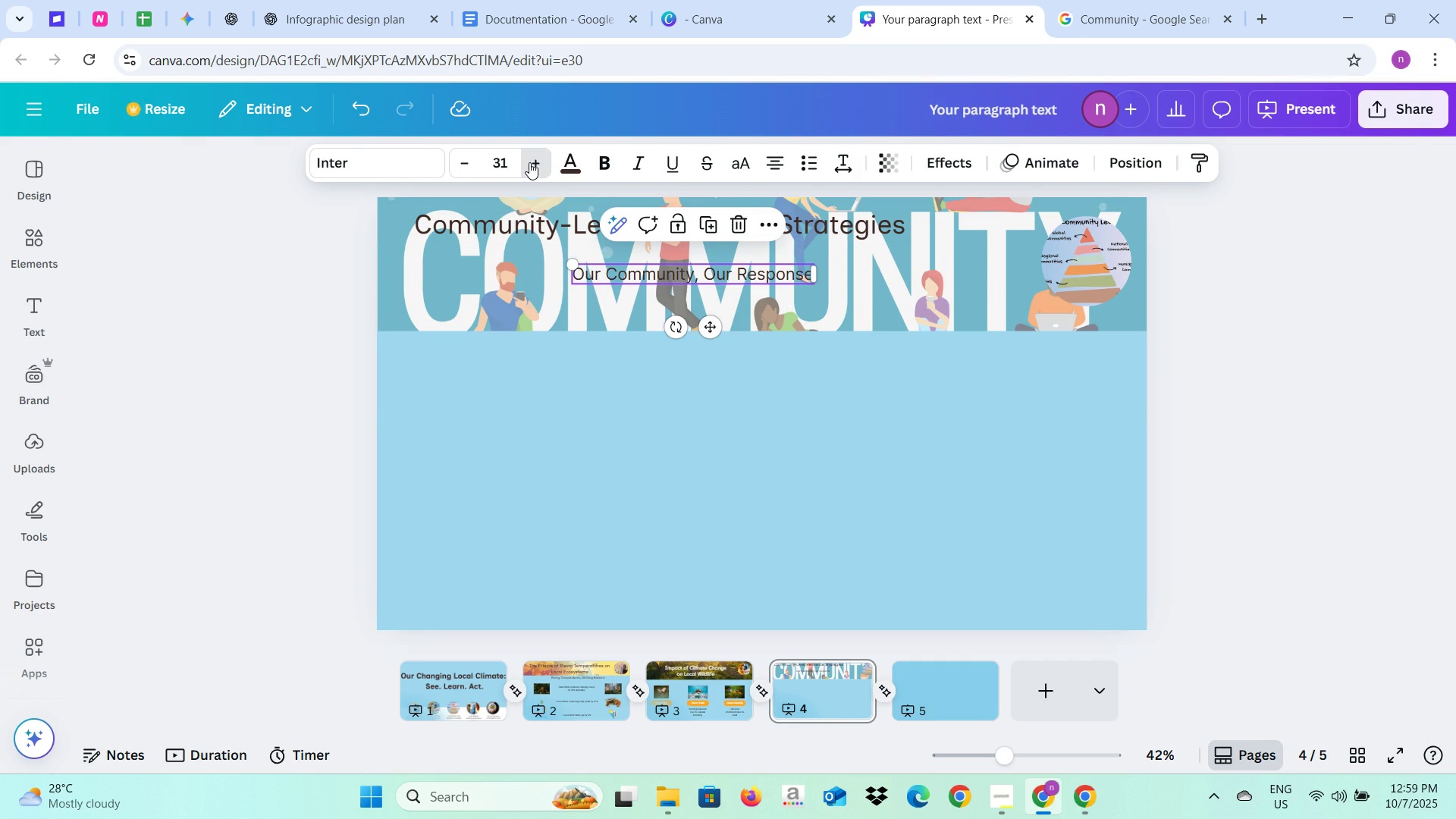 
triple_click([529, 162])
 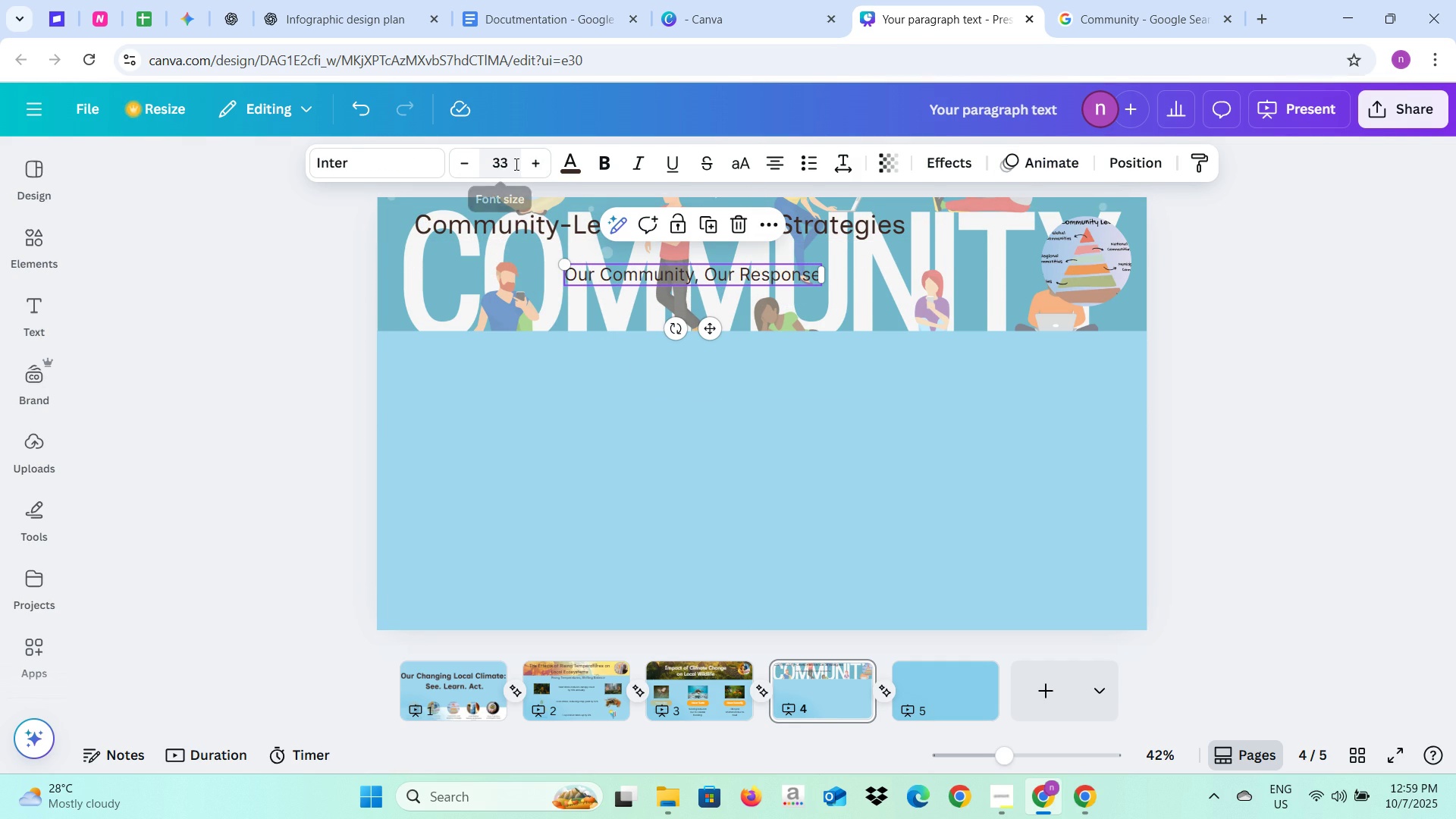 
left_click([515, 164])
 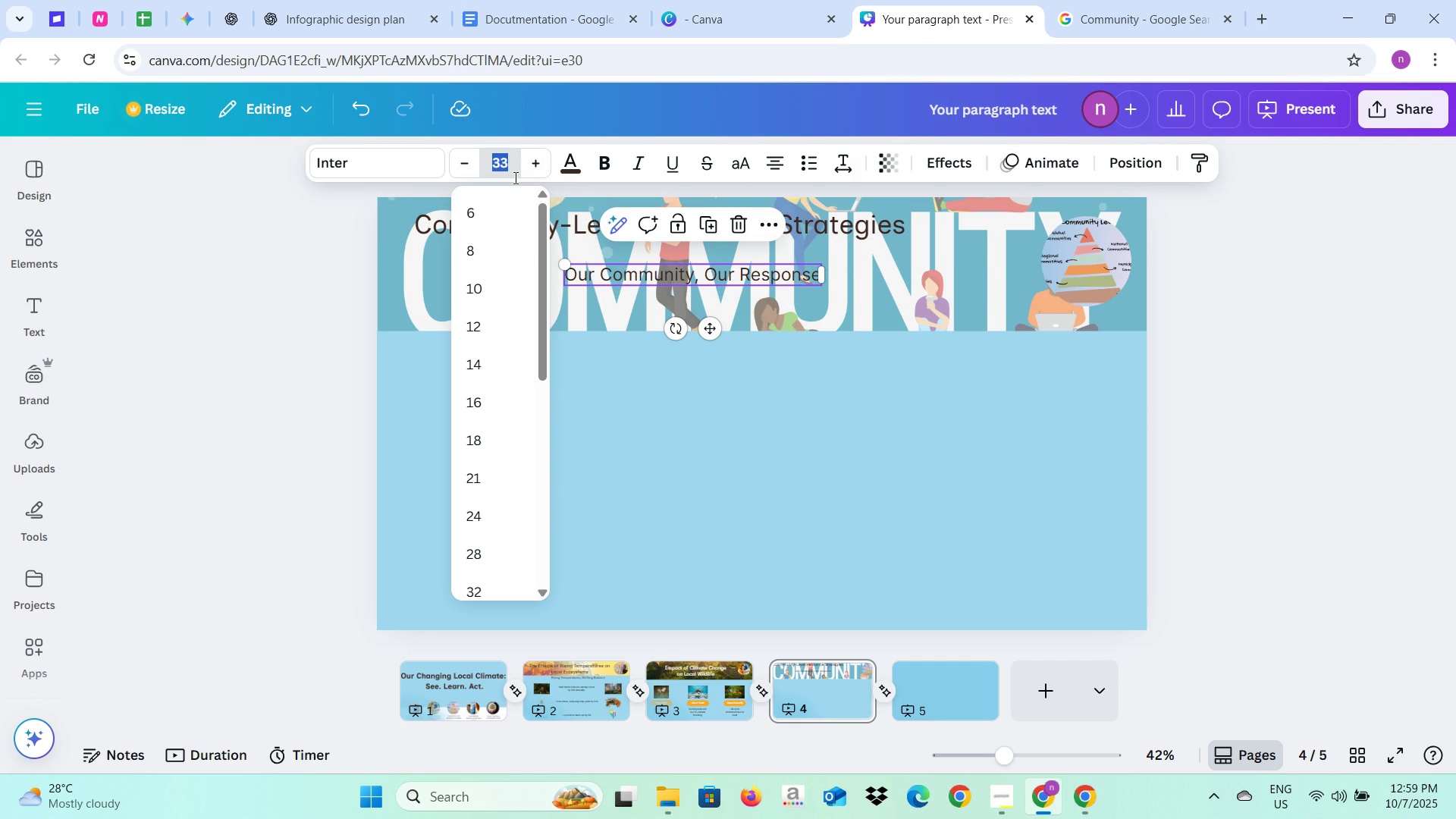 
type(65)
 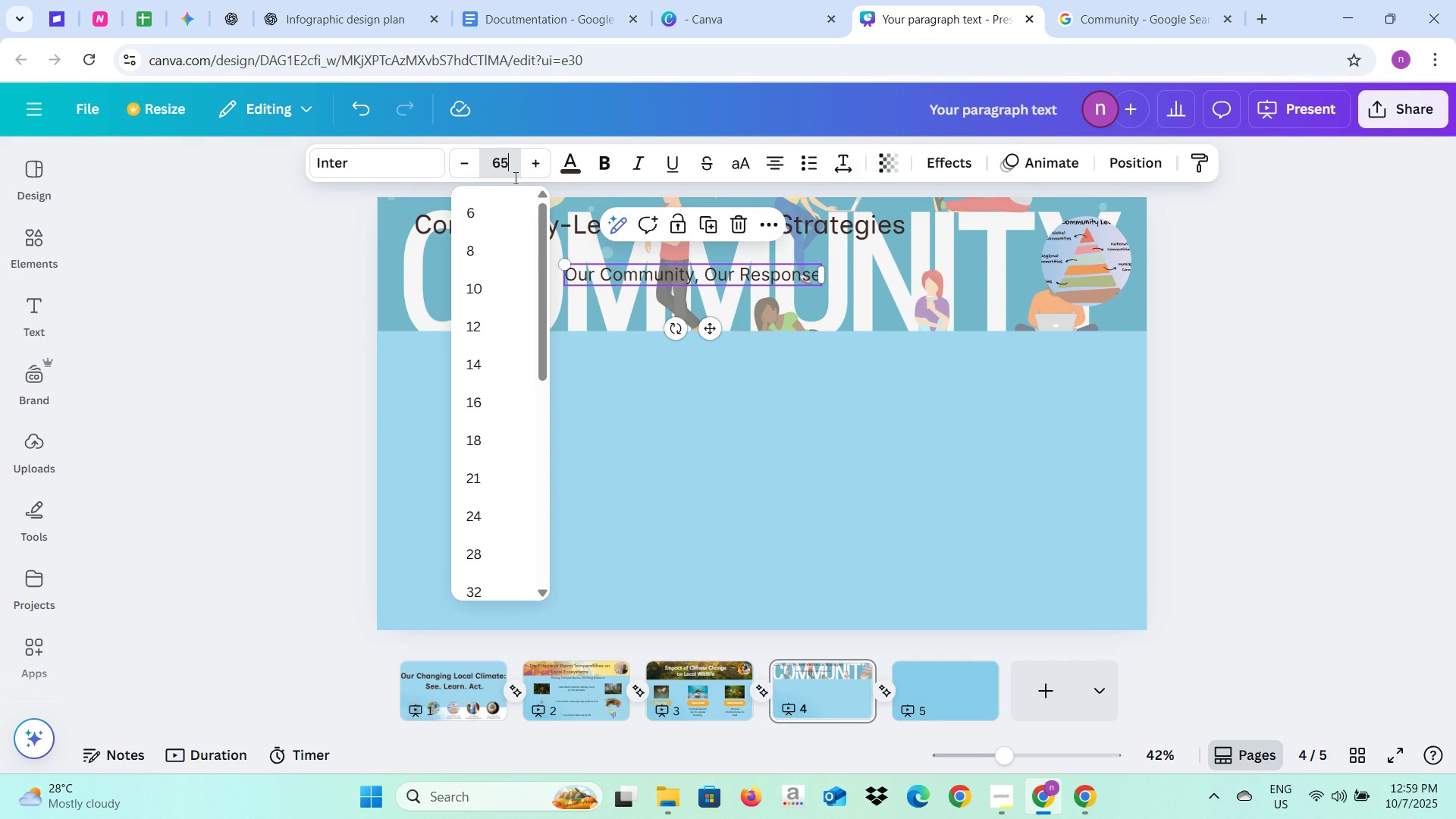 
key(Enter)
 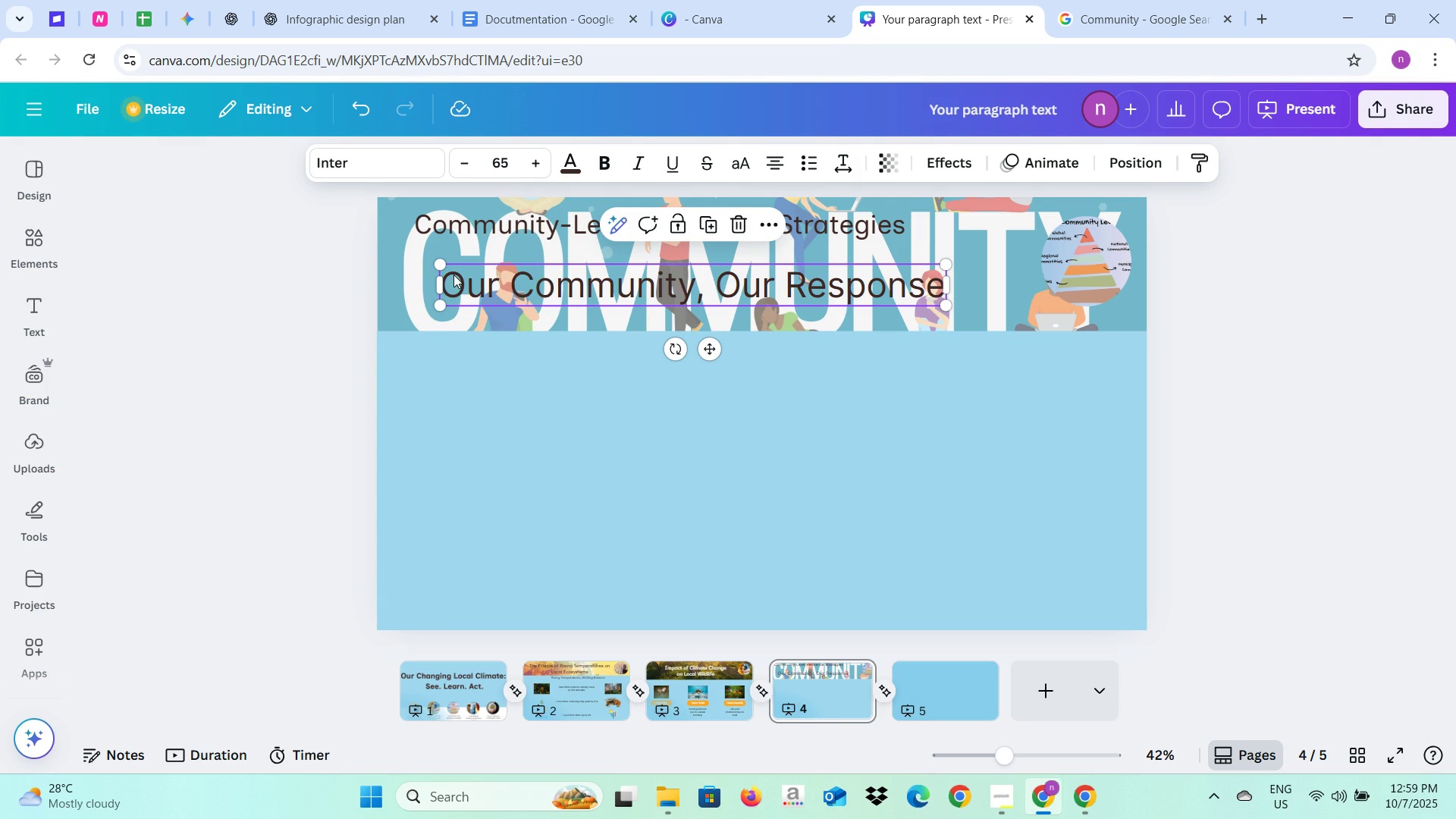 
left_click([403, 156])
 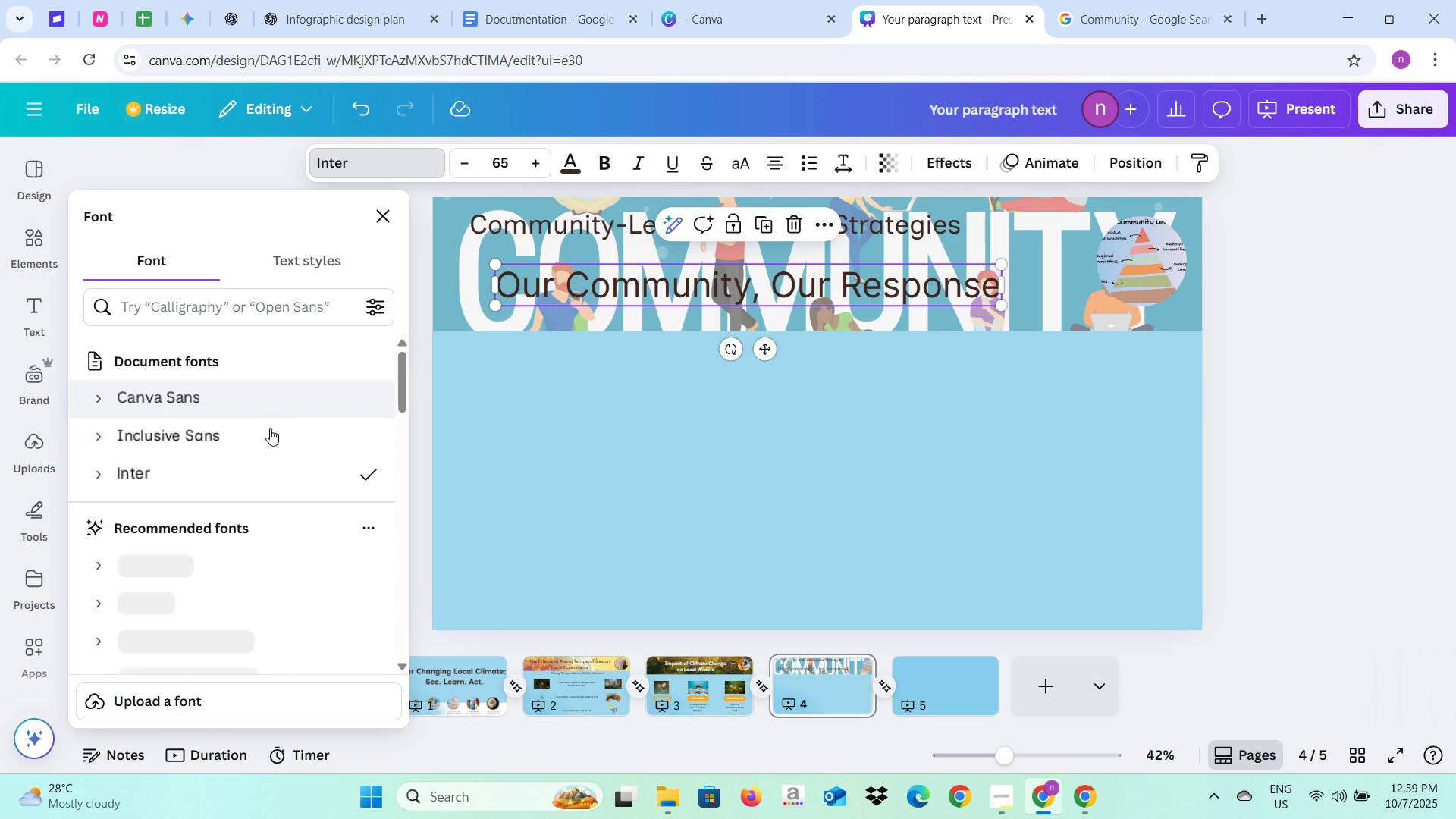 
left_click([270, 429])
 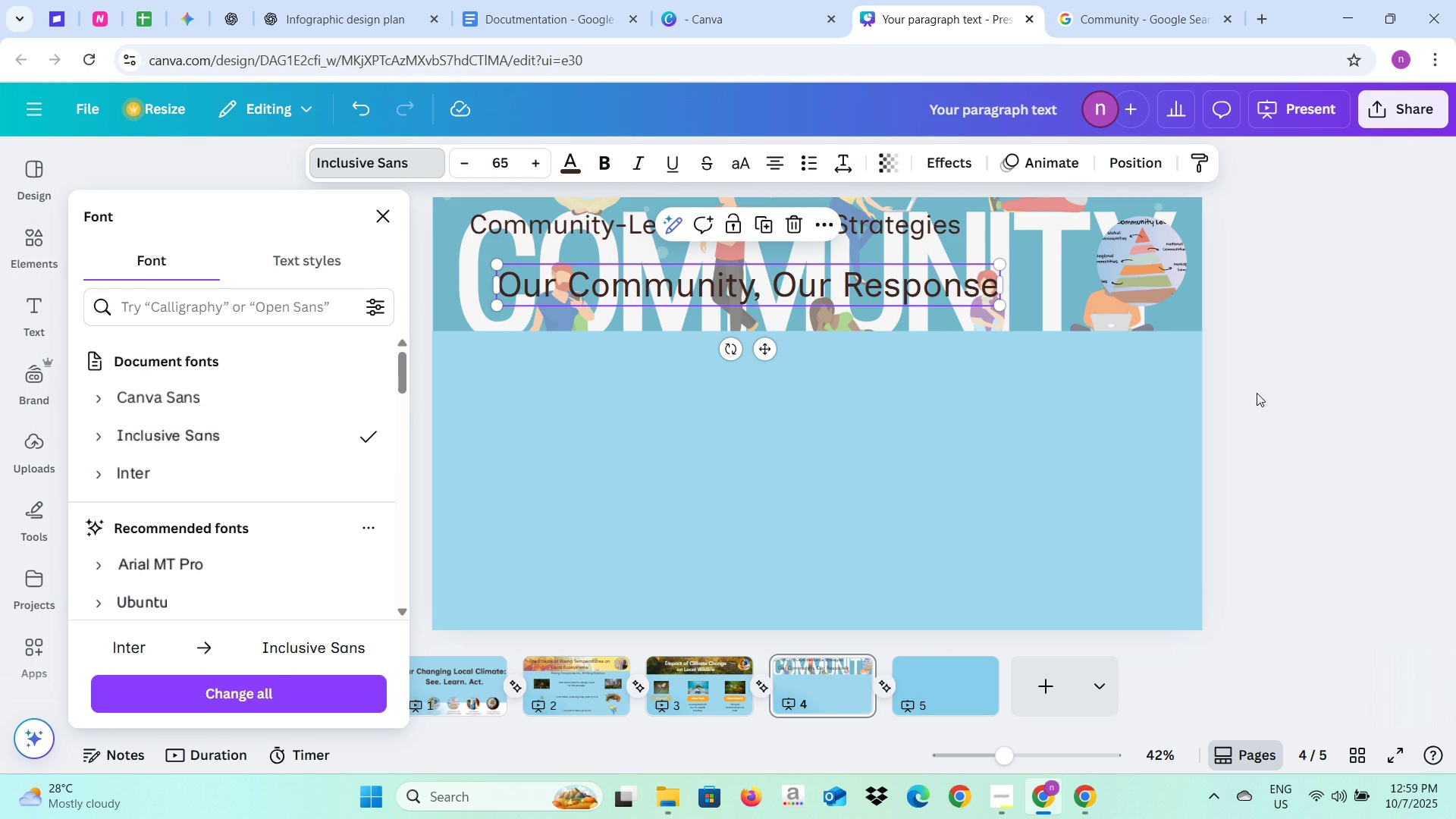 
left_click([1263, 393])